 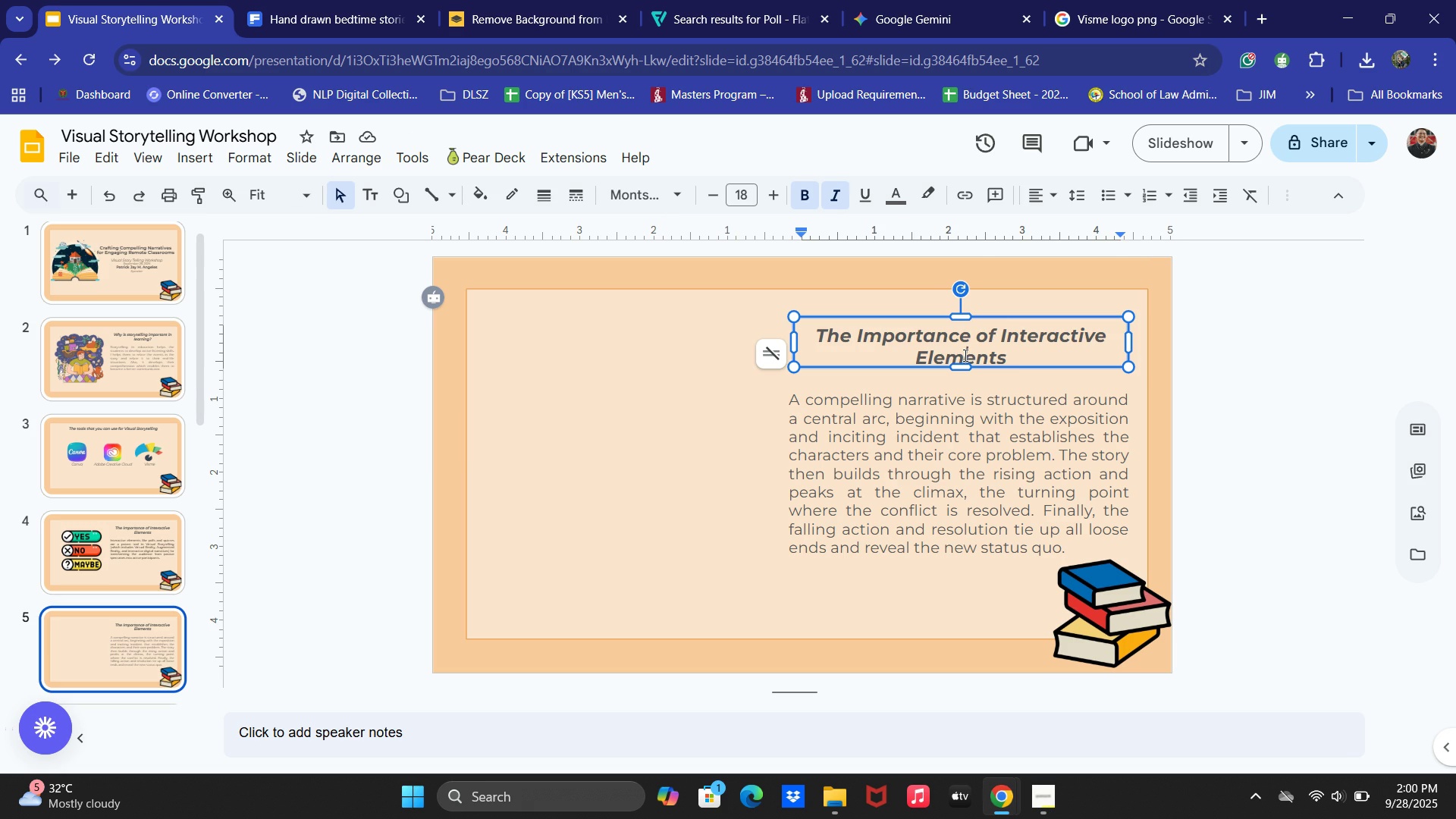 
key(Control+ControlLeft)
 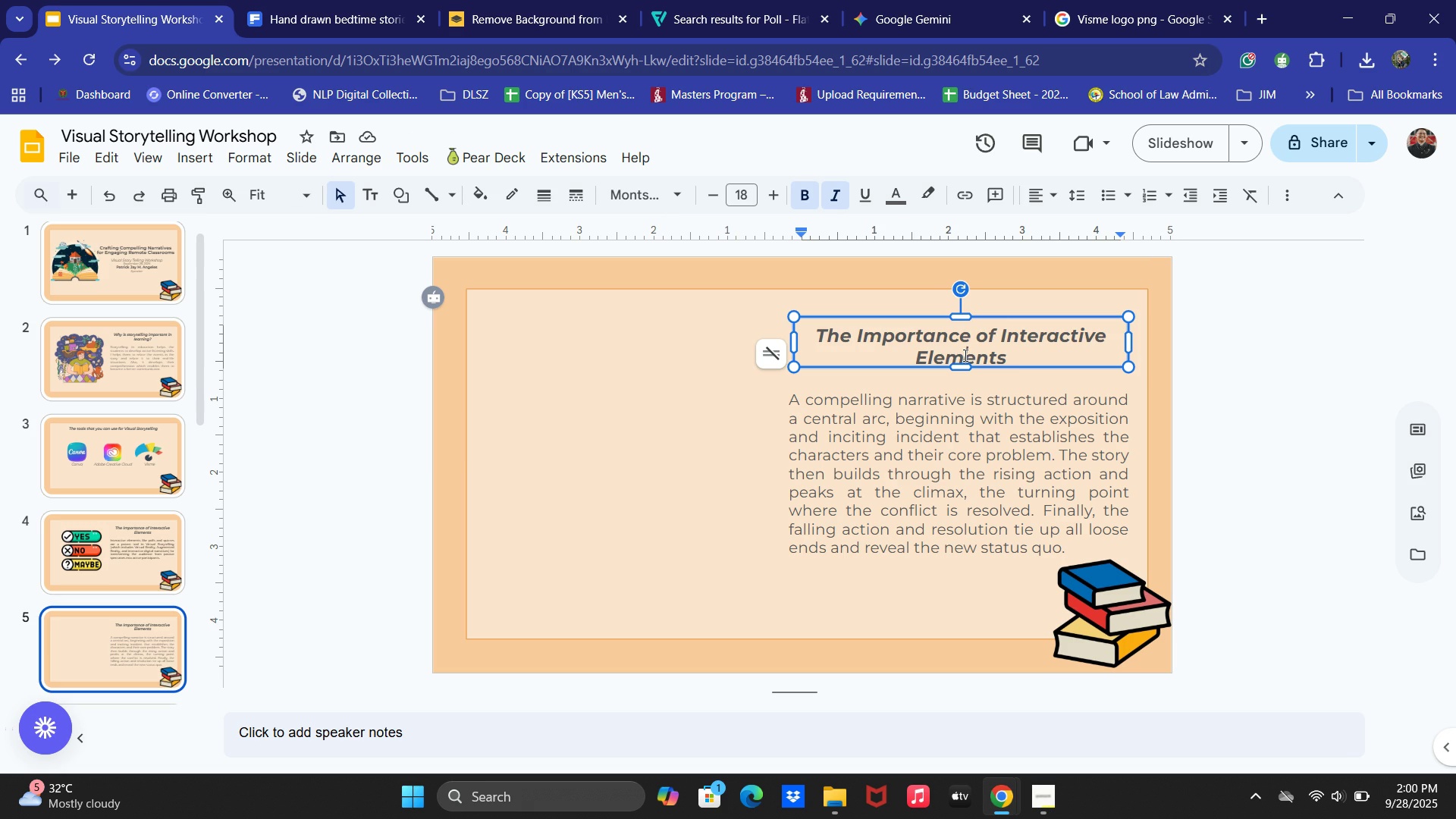 
key(Control+A)
 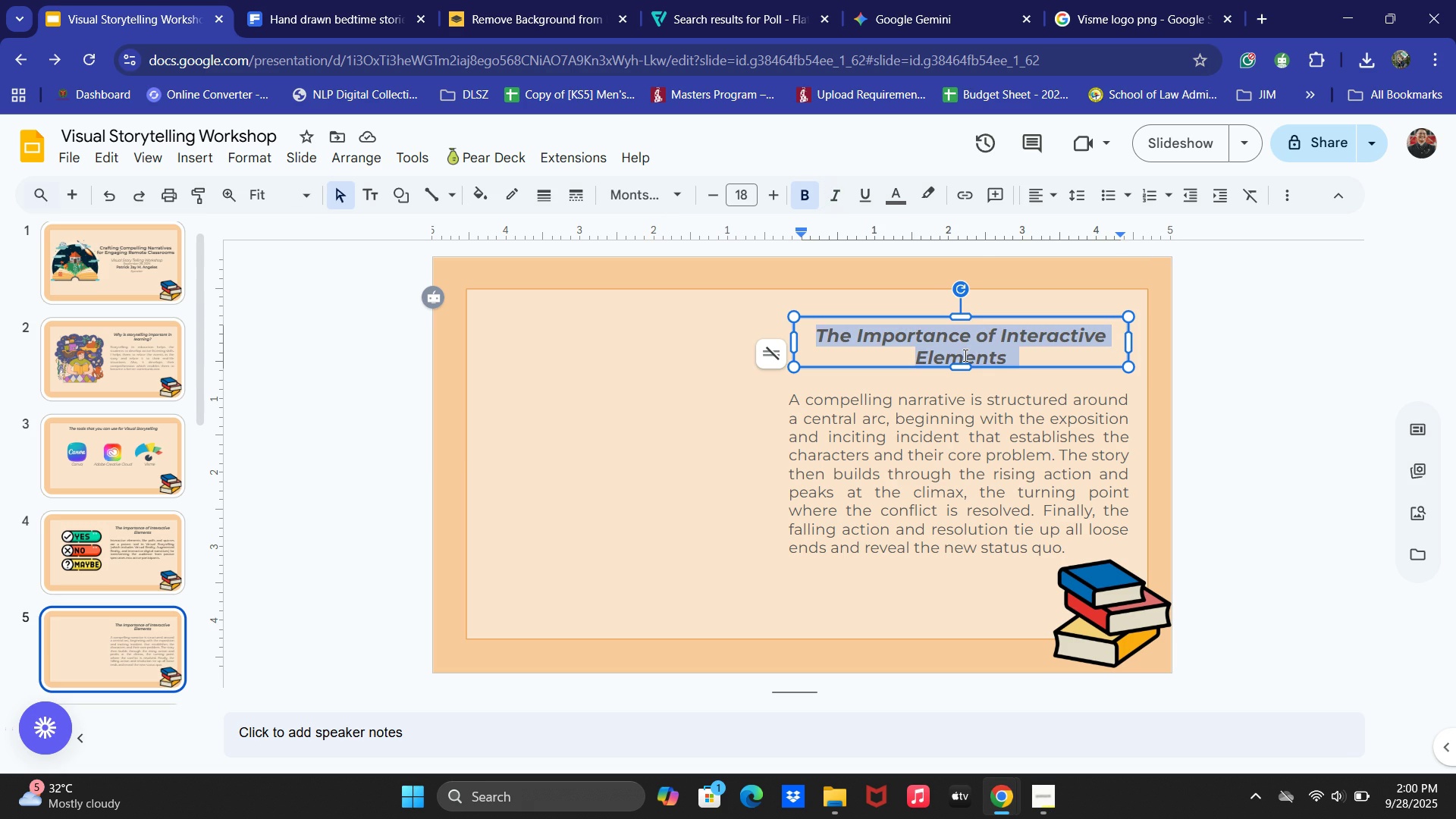 
type(Components of a compelling narratvi)
key(Backspace)
key(Backspace)
type(ive)
 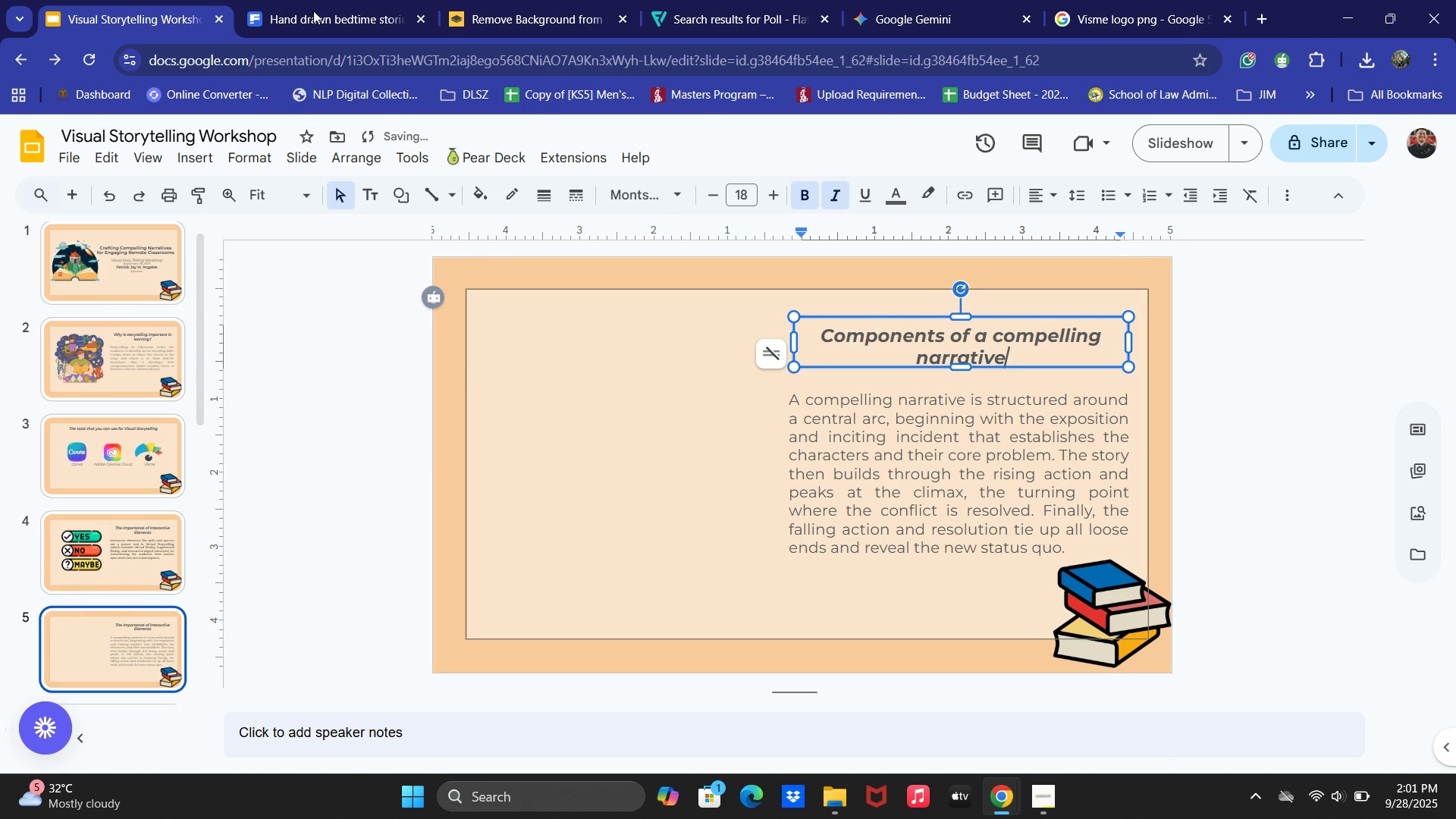 
key(Alt+AltLeft)
 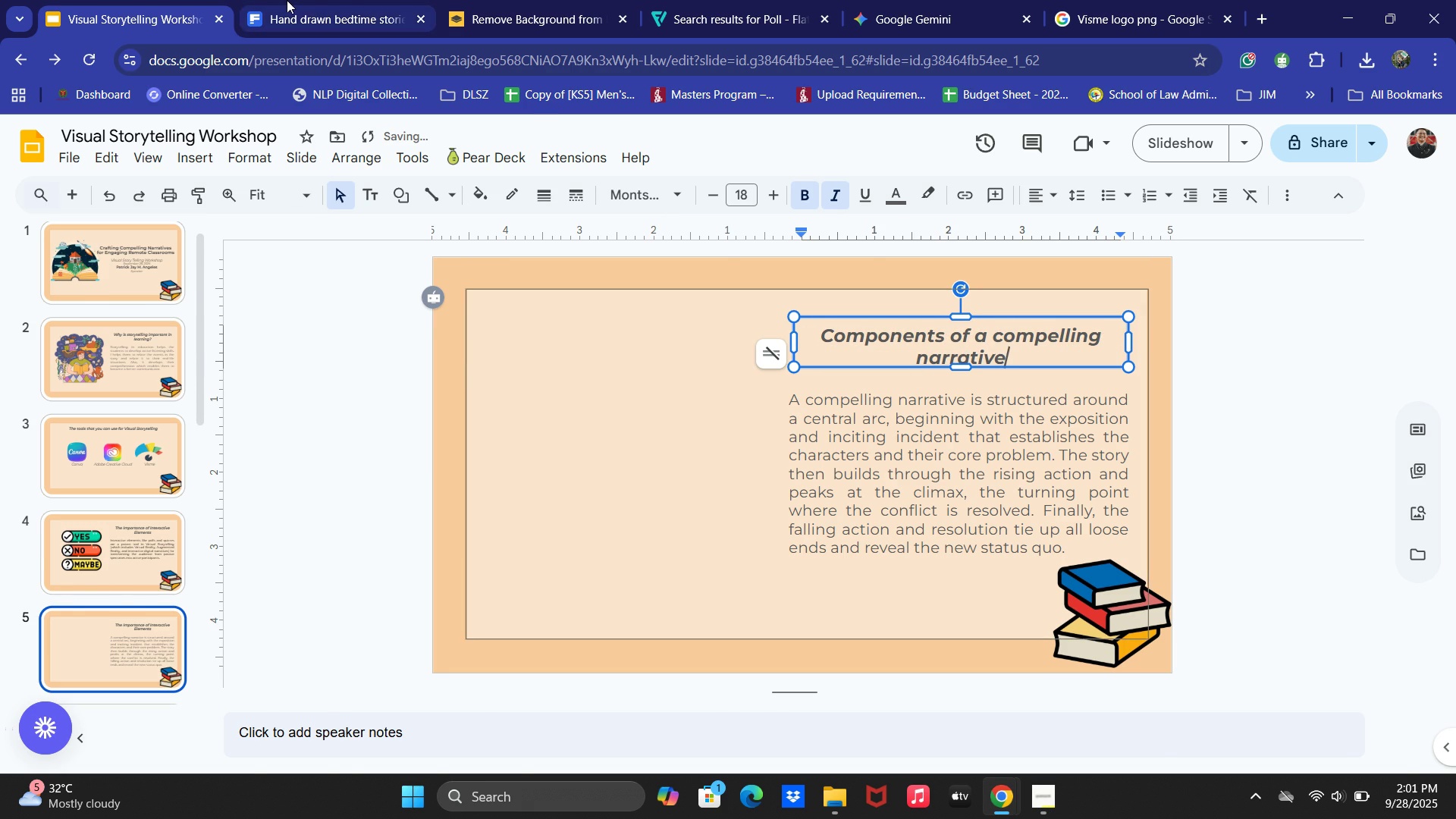 
key(Alt+Tab)